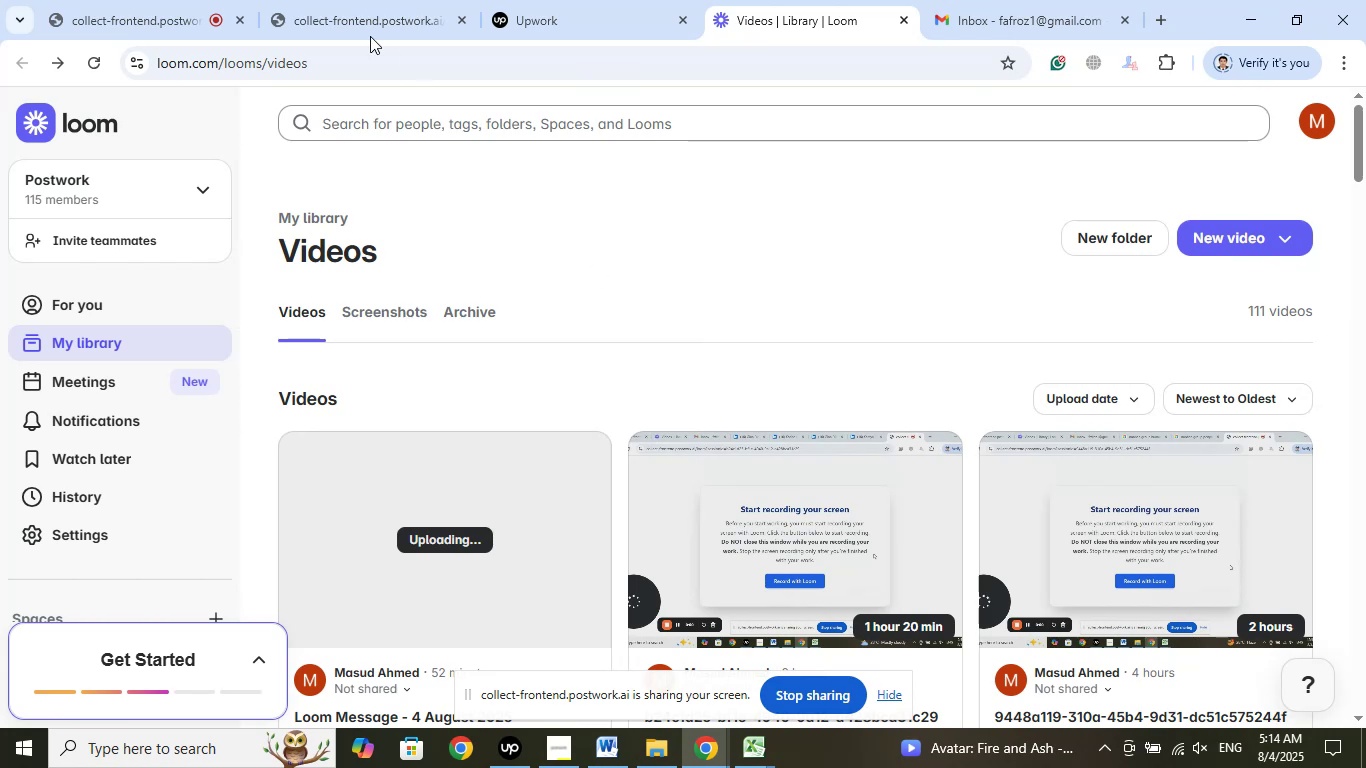 
left_click([150, 0])
 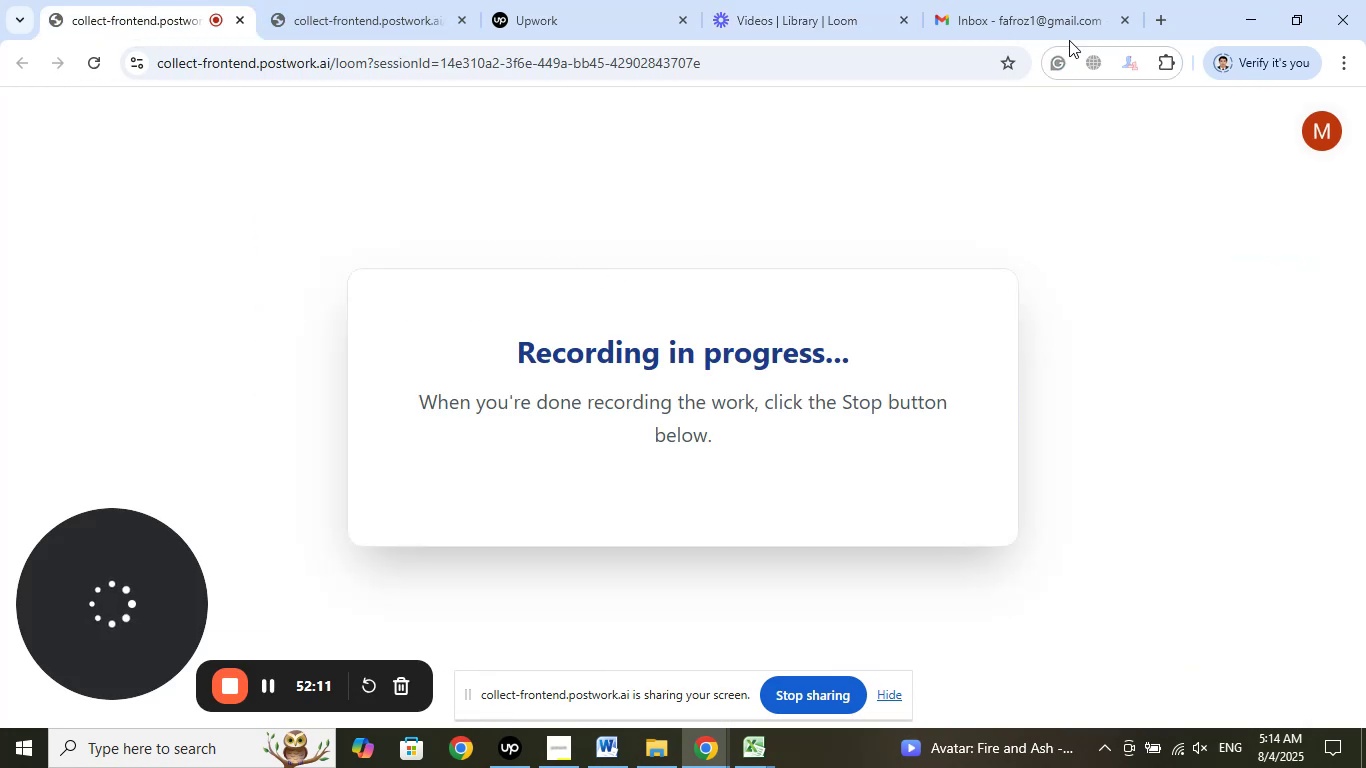 
left_click([1062, 0])
 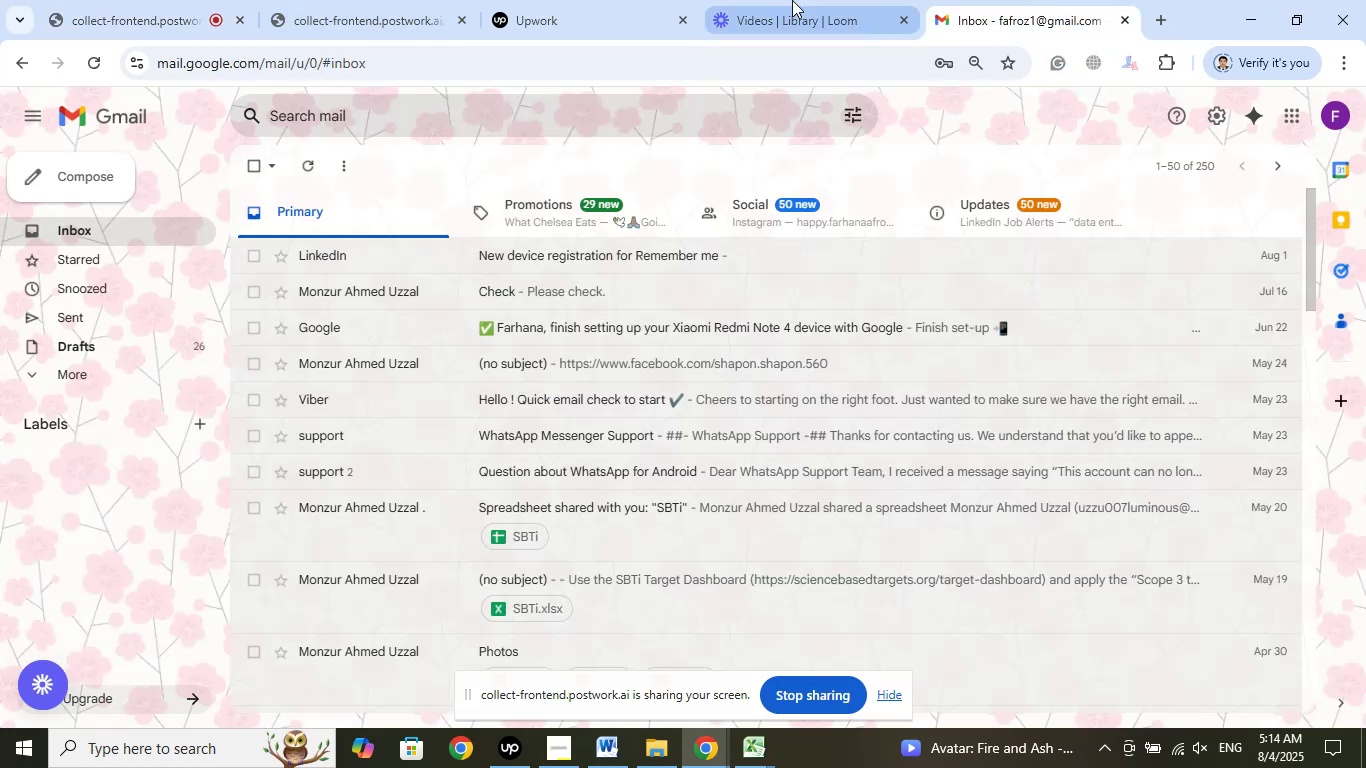 
left_click([792, 0])
 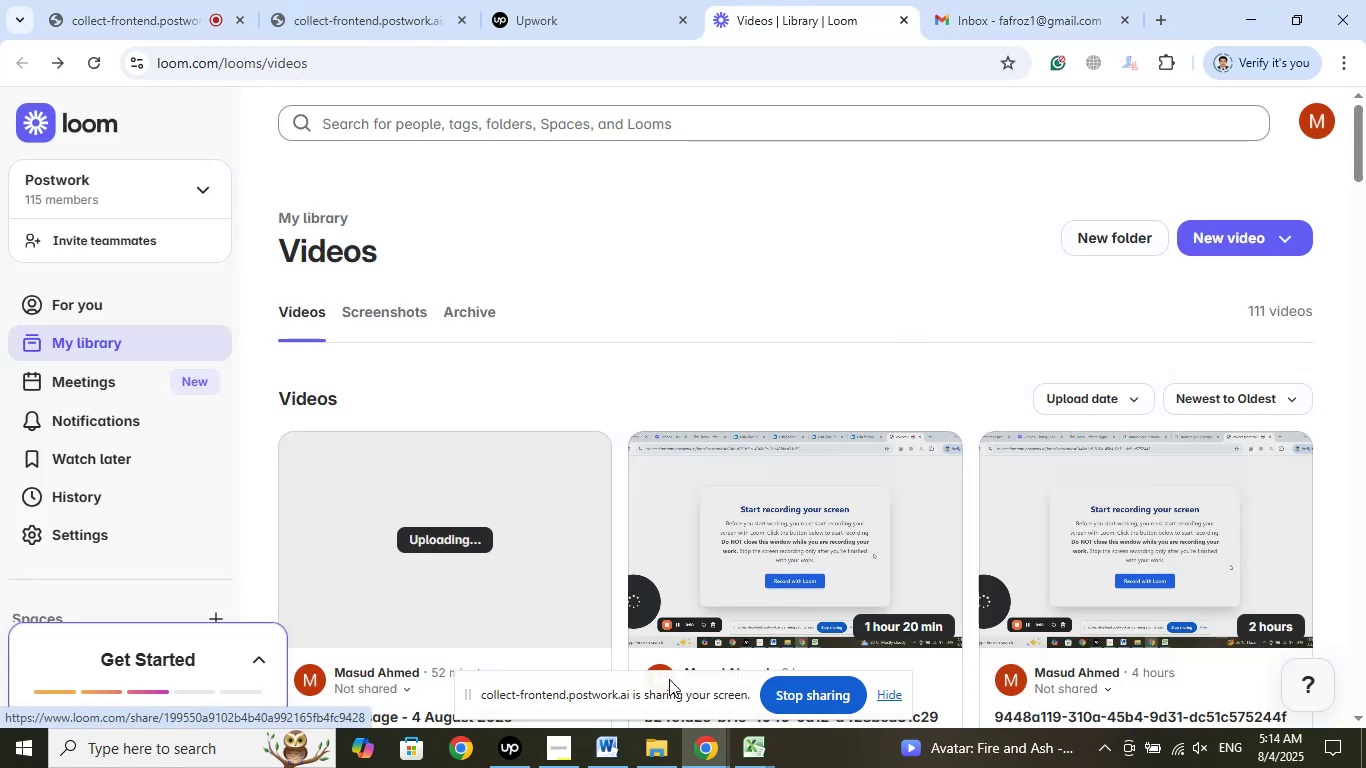 
left_click([560, 752])
 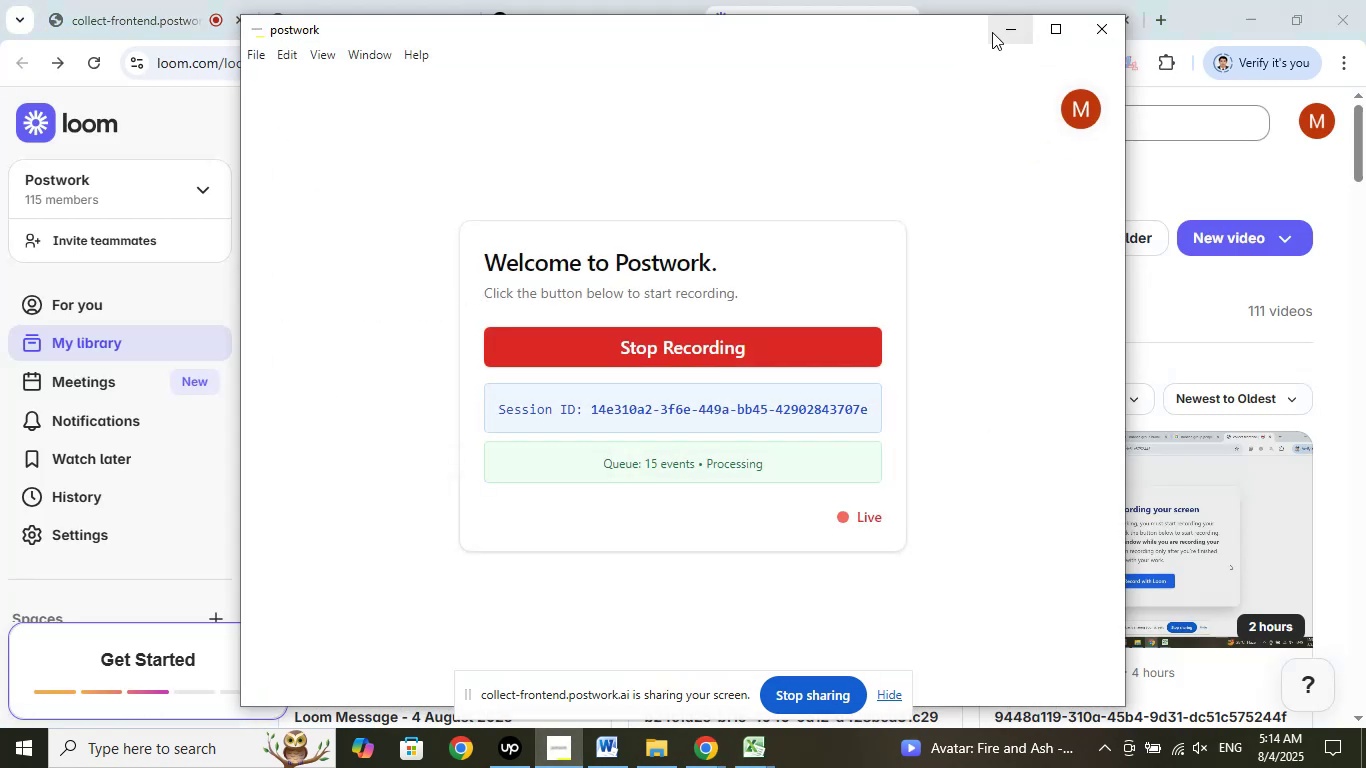 
left_click([1005, 35])
 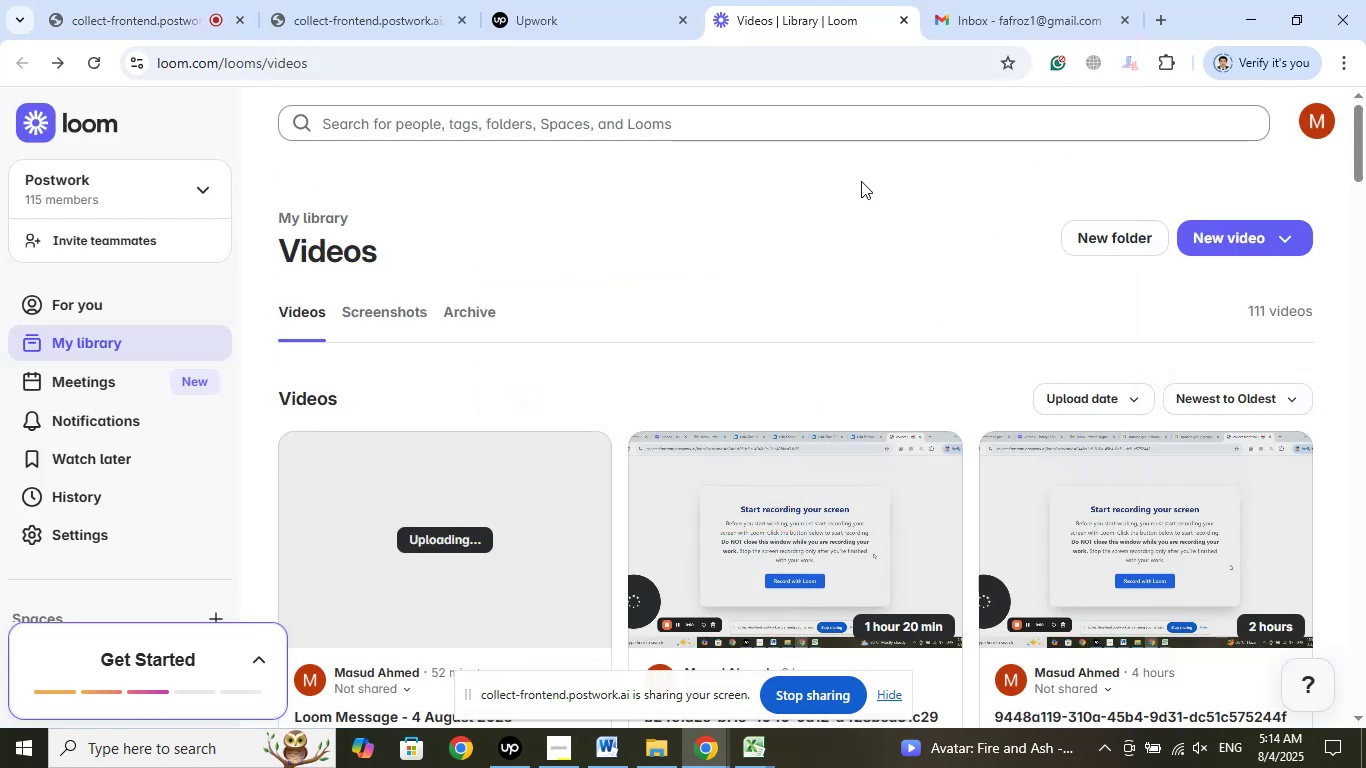 